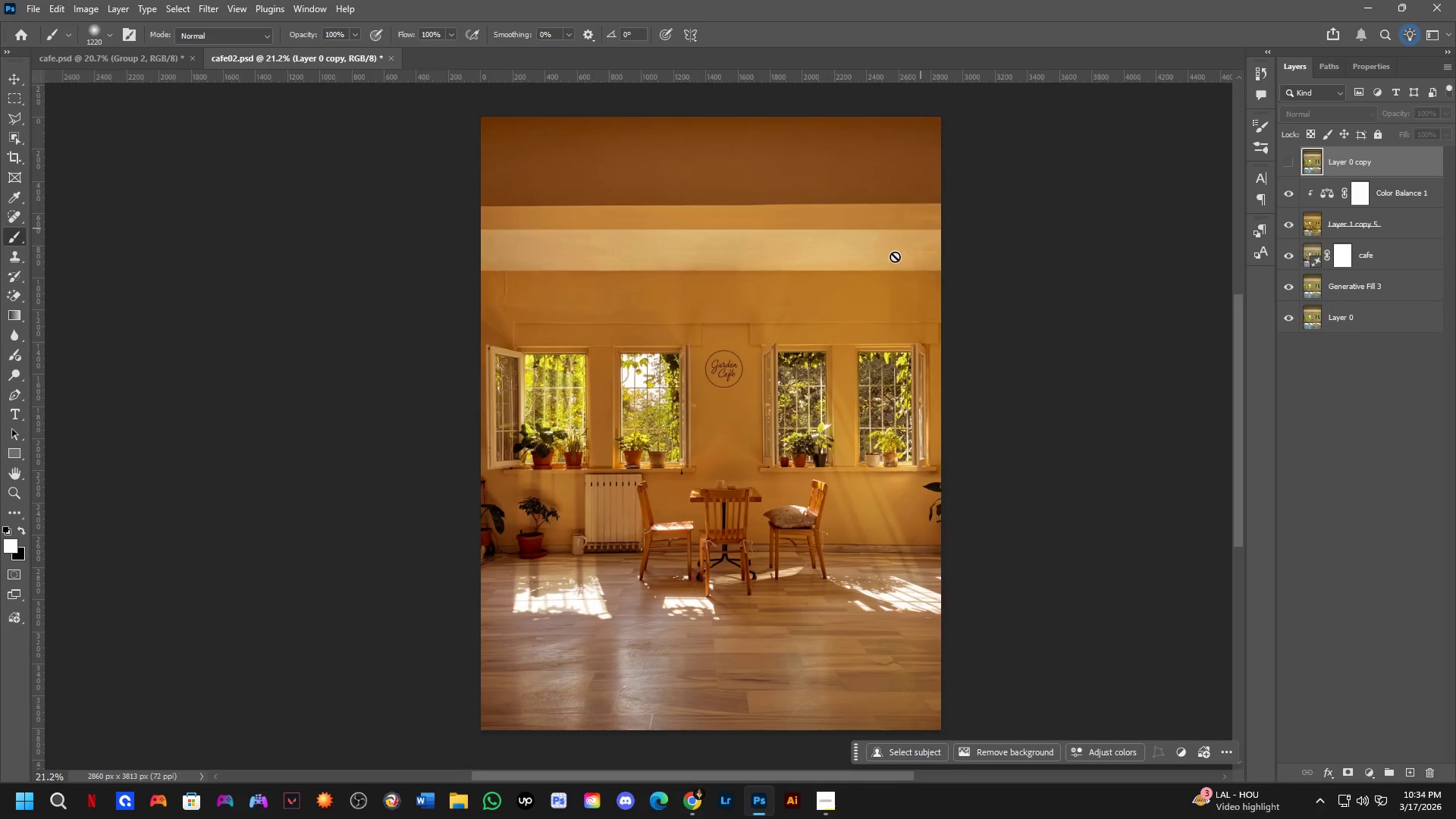 
scroll: coordinate [773, 342], scroll_direction: up, amount: 4.0
 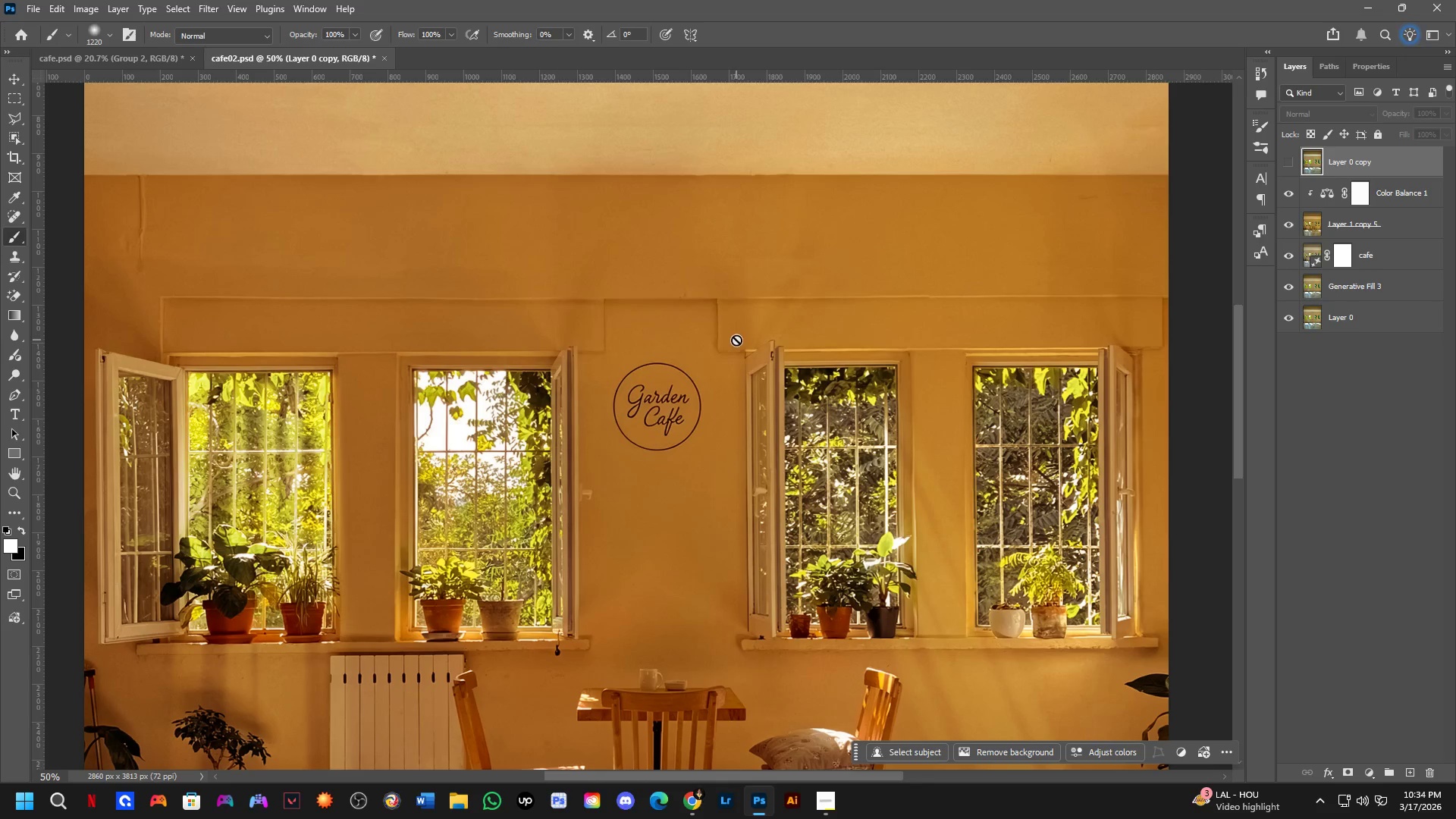 
hold_key(key=Space, duration=0.45)
 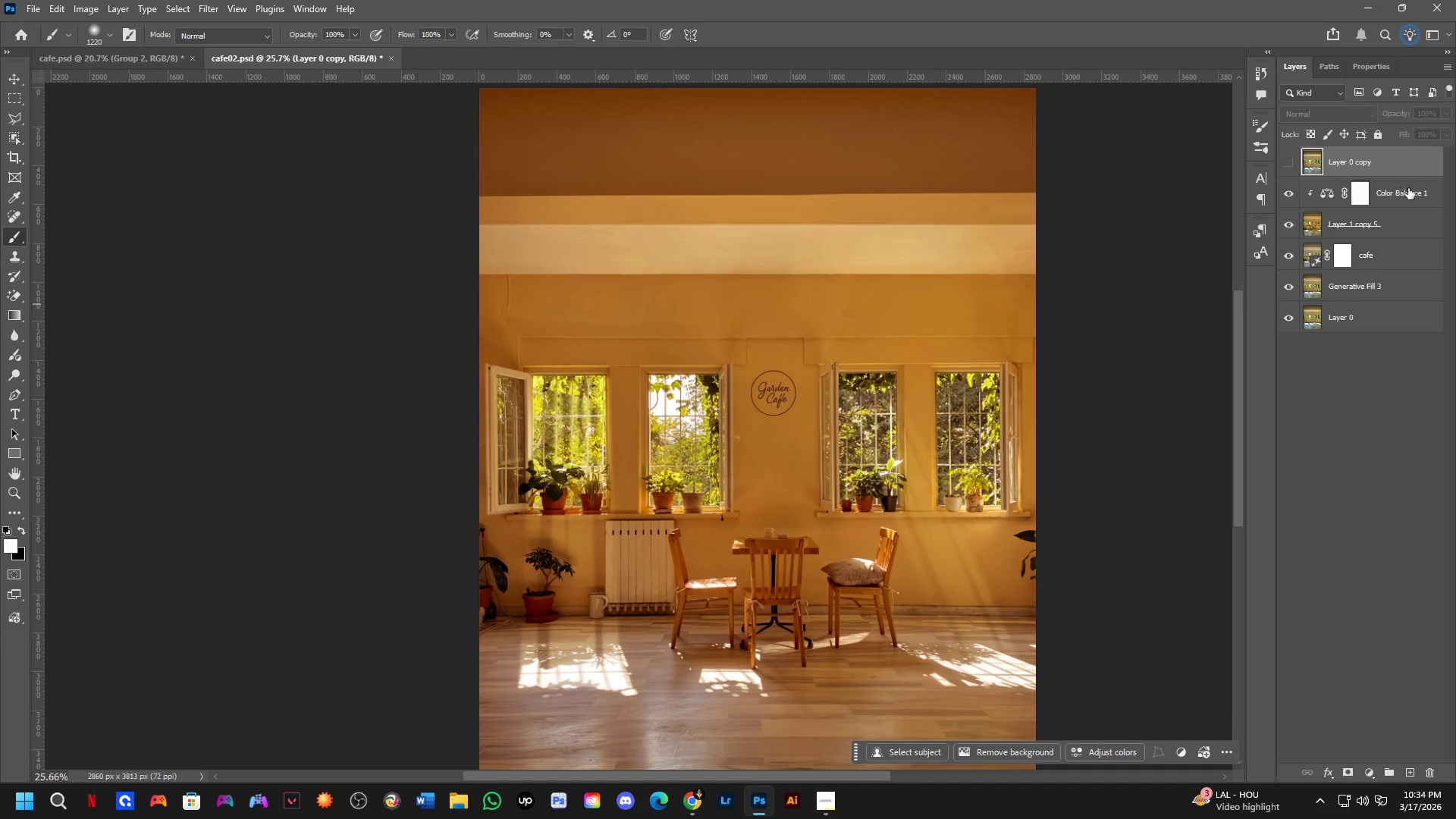 
left_click_drag(start_coordinate=[737, 330], to_coordinate=[814, 353])
 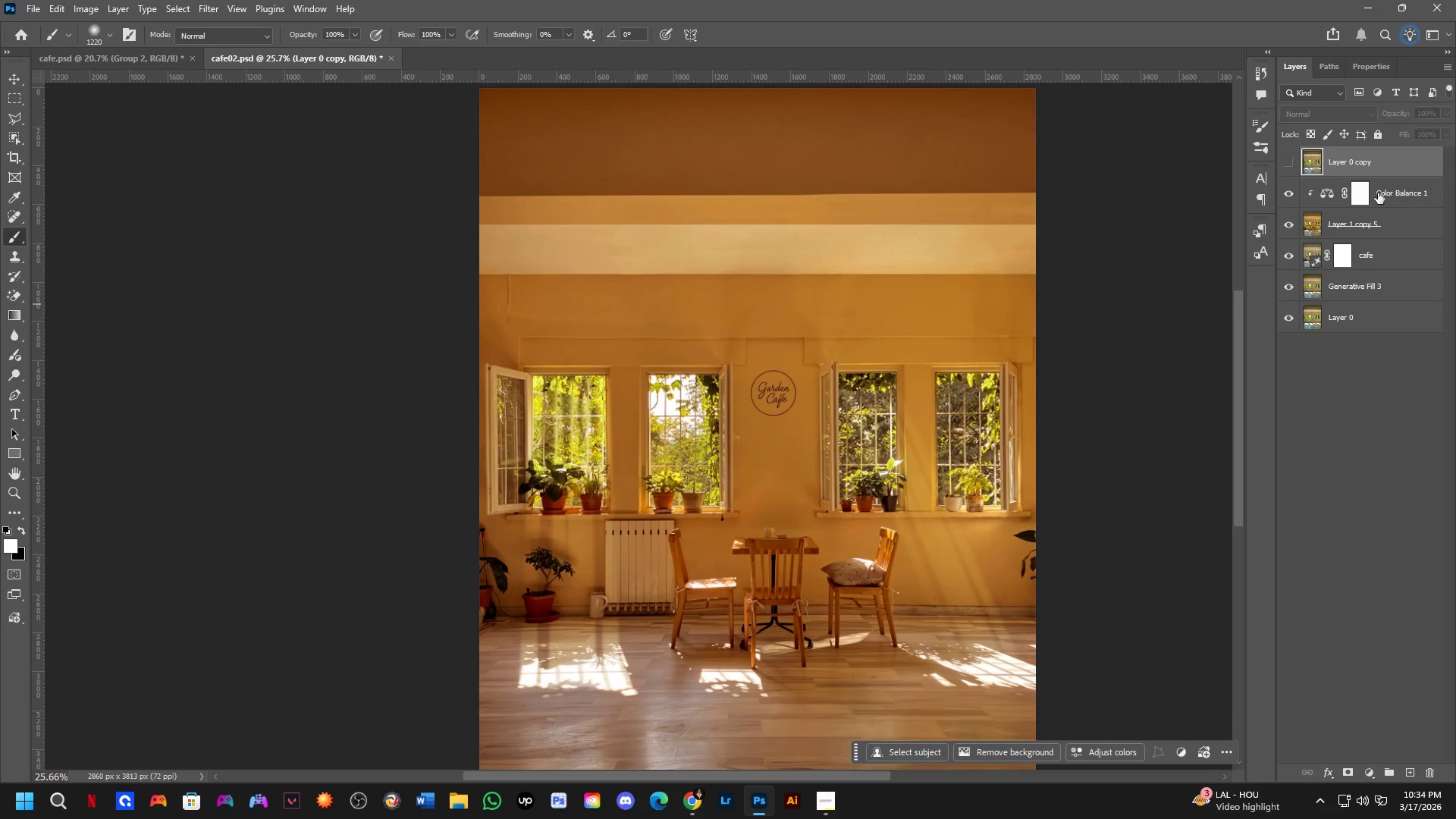 
scroll: coordinate [739, 325], scroll_direction: down, amount: 7.0
 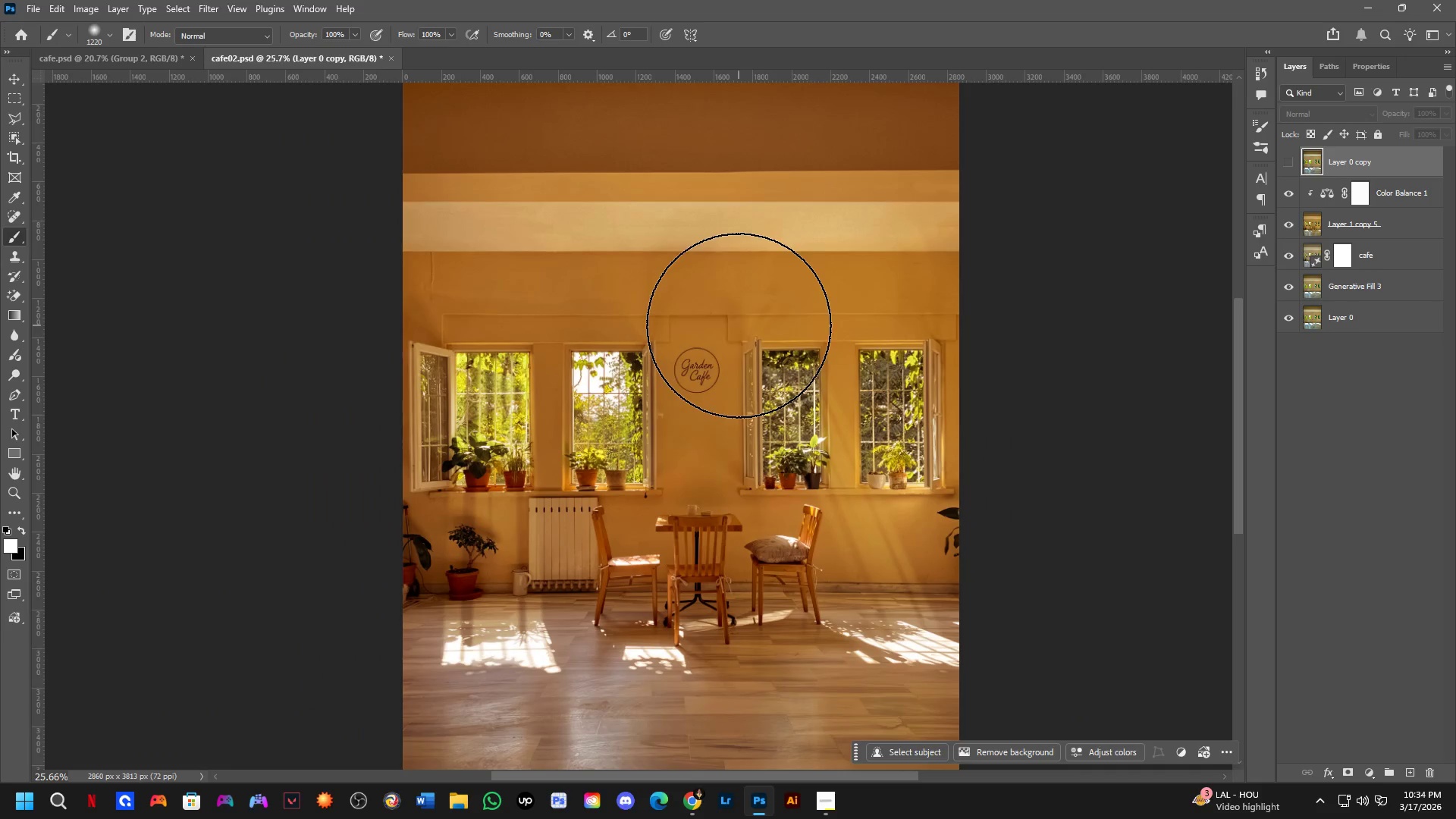 
left_click([1408, 188])
 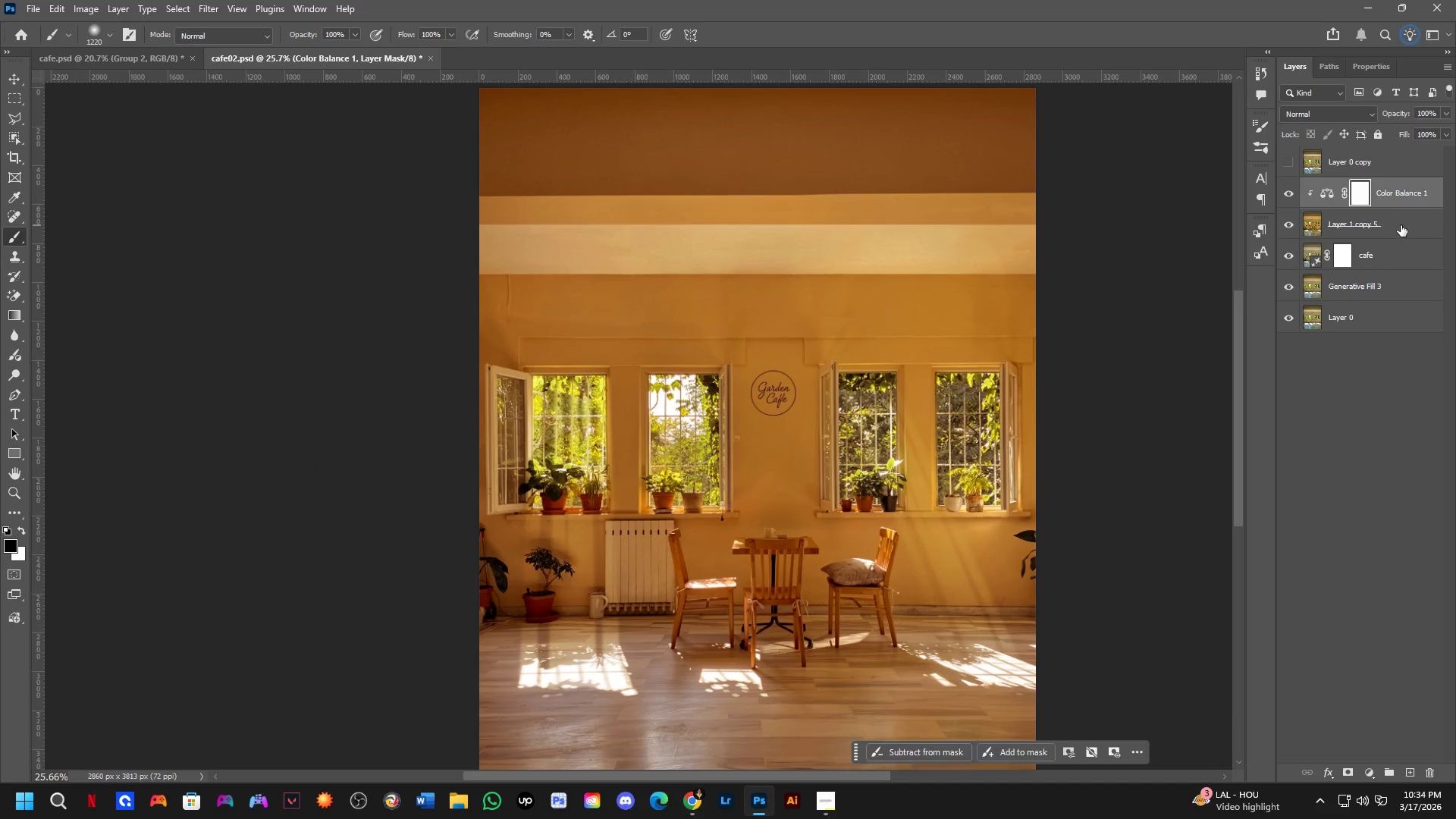 
key(Control+Shift+ShiftLeft)
 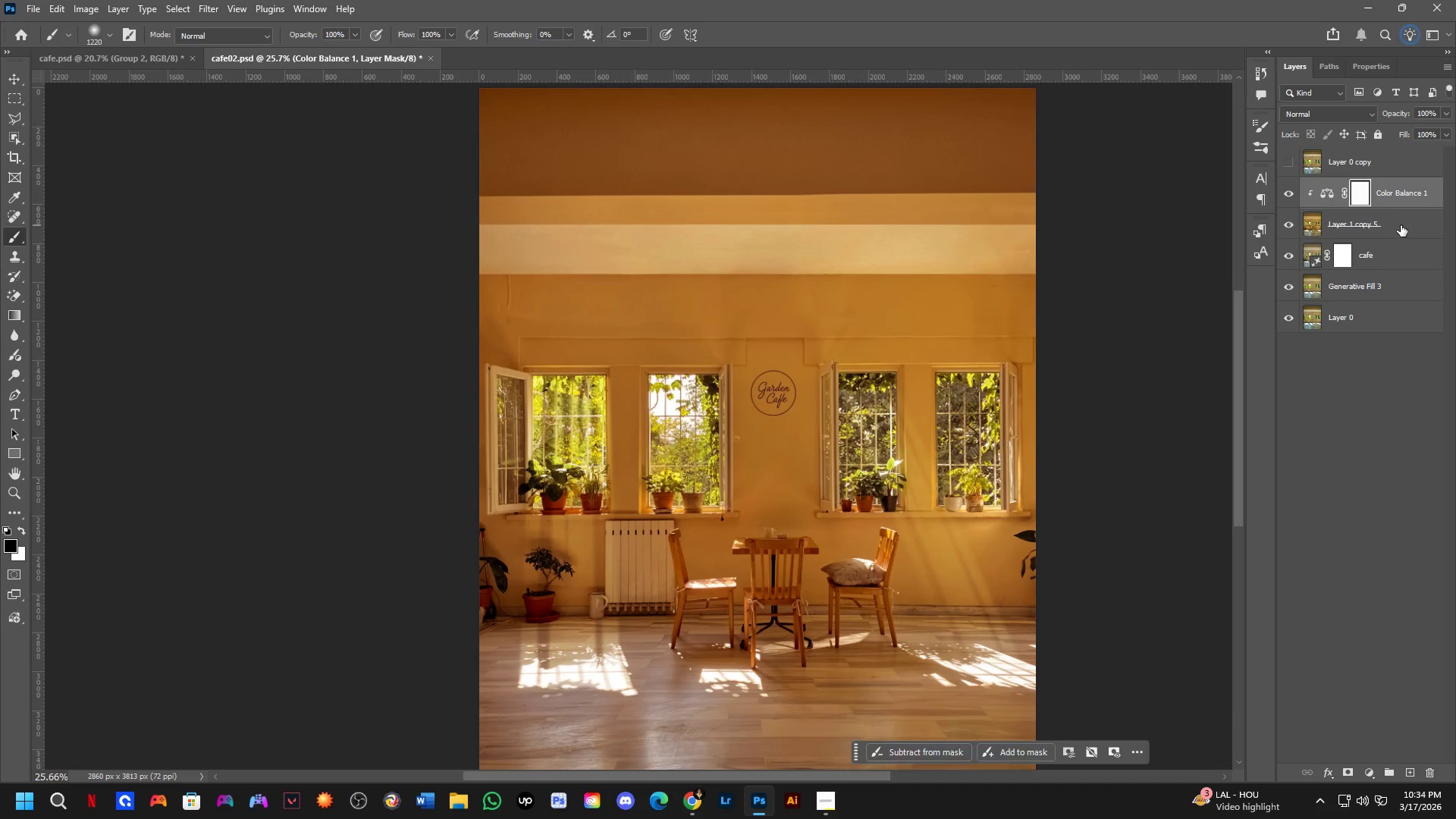 
double_click([1401, 225])
 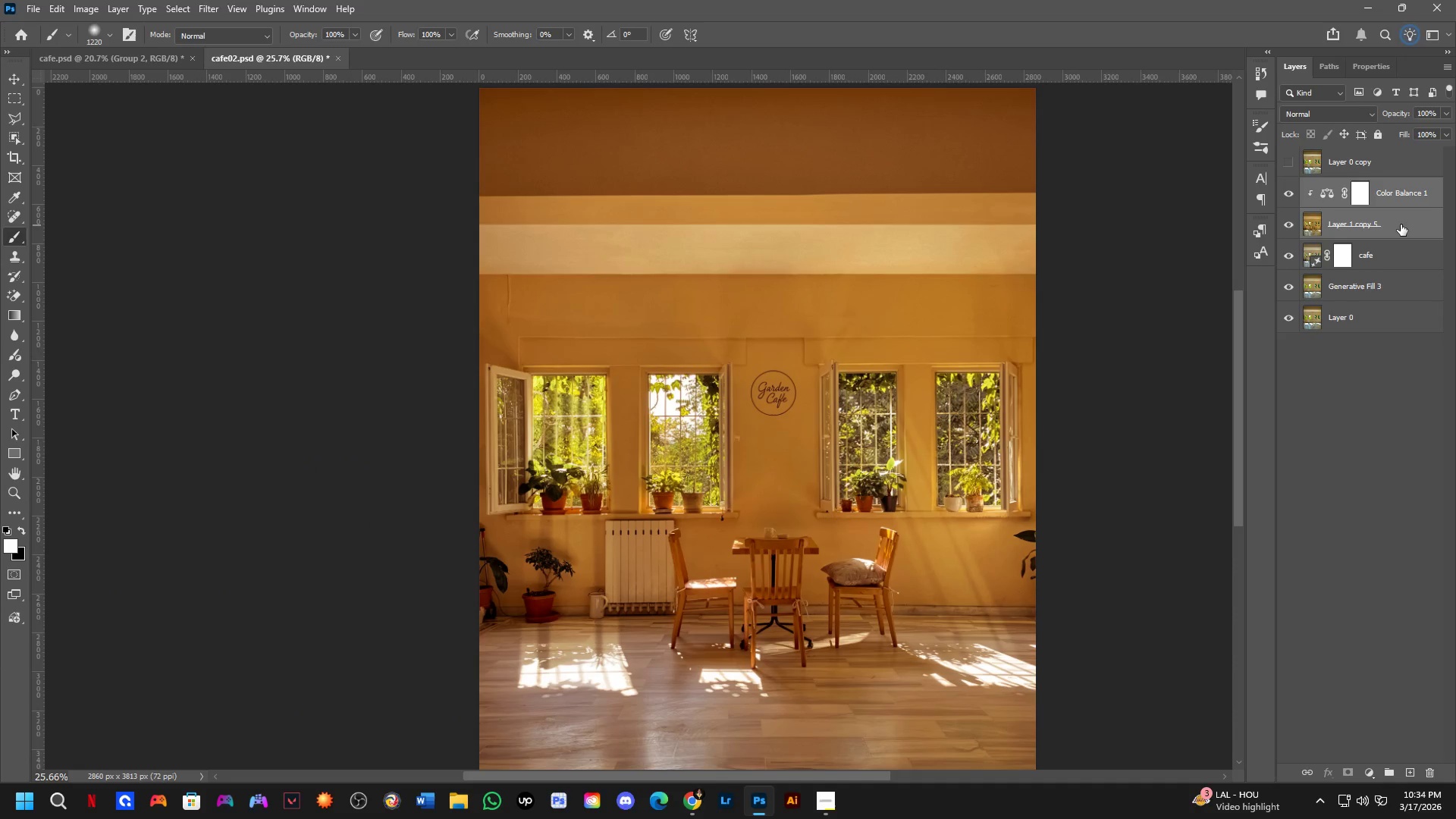 
key(Control+E)
 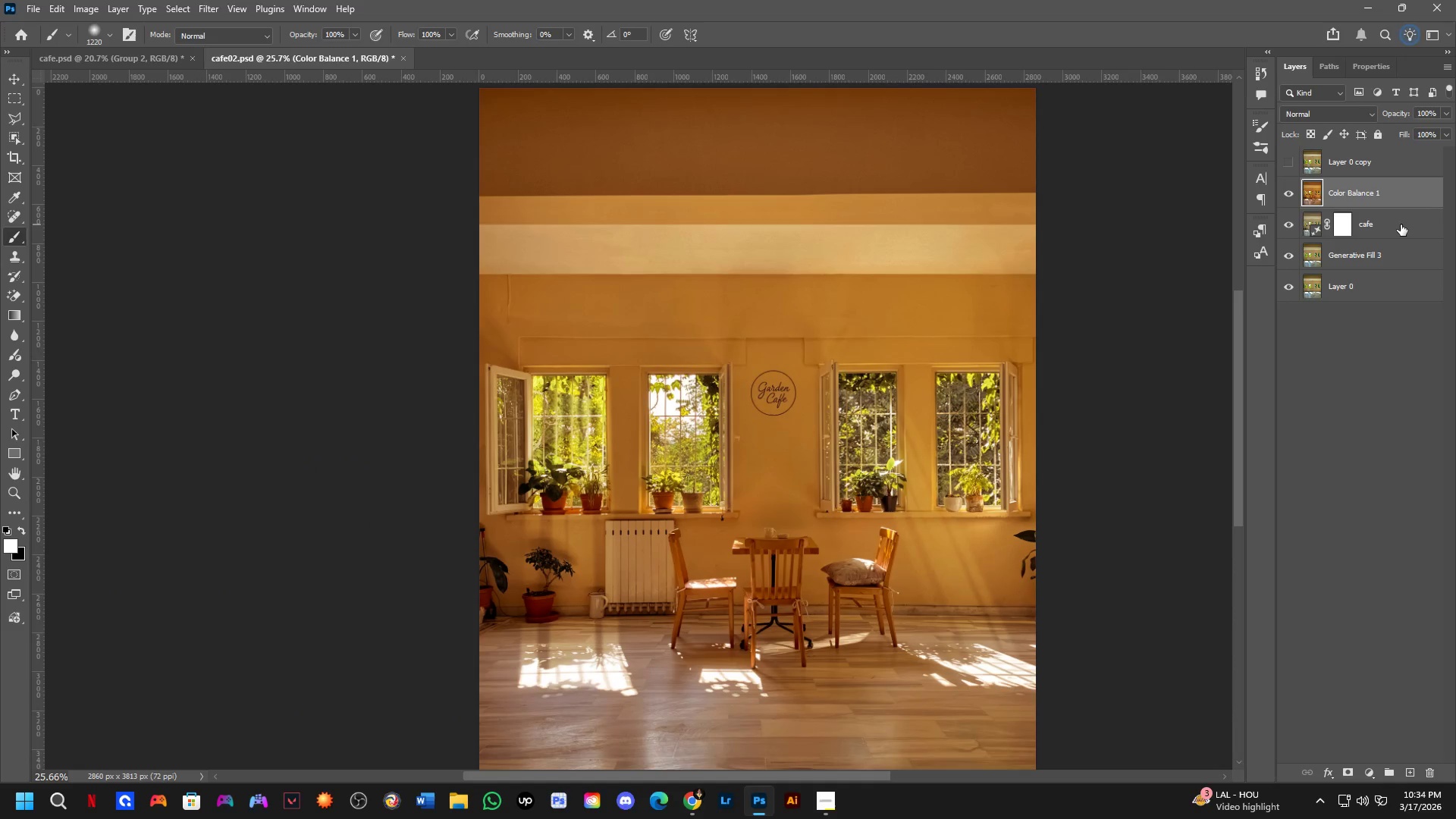 
key(Control+Shift+A)
 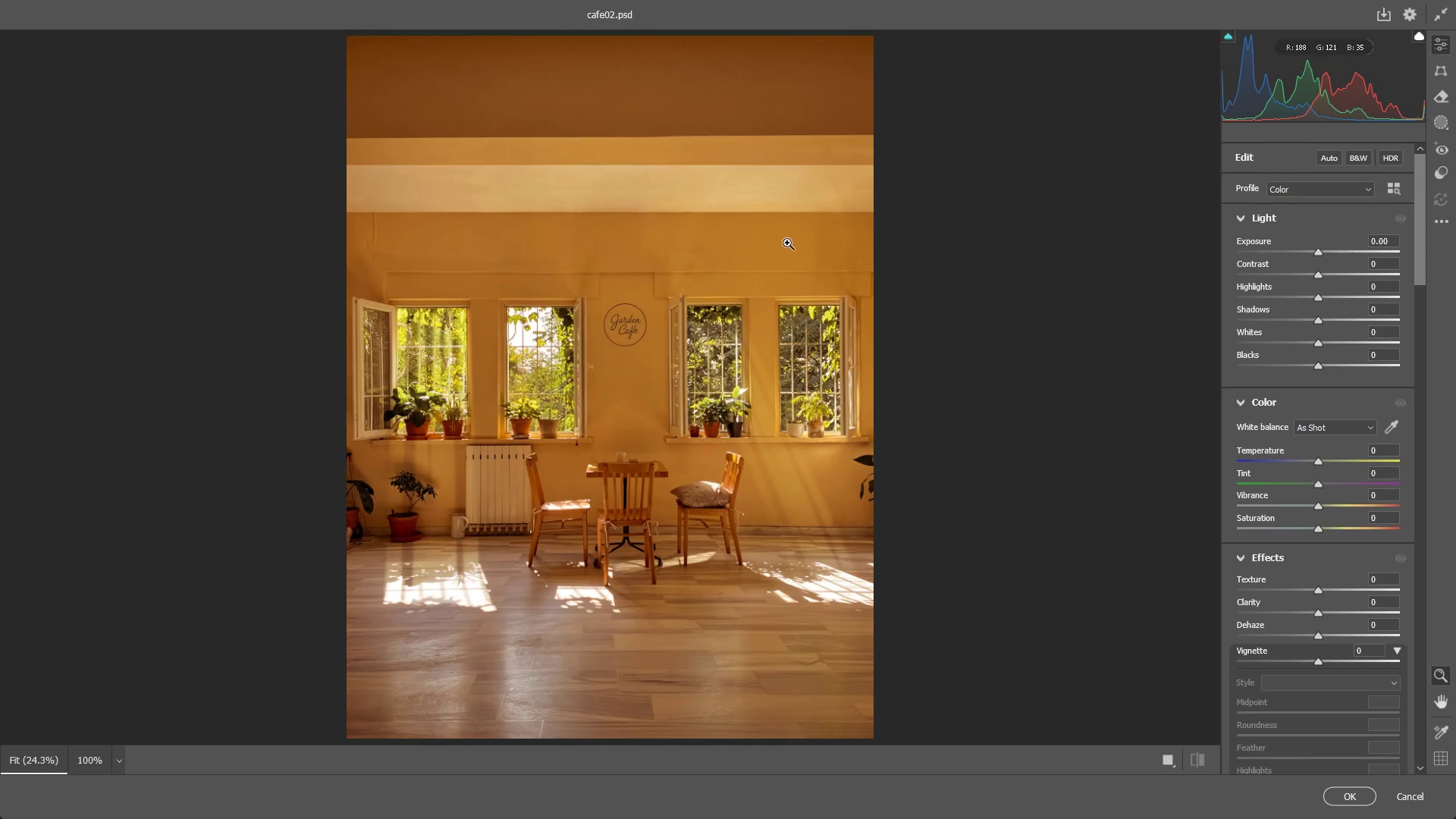 
left_click_drag(start_coordinate=[775, 348], to_coordinate=[759, 353])
 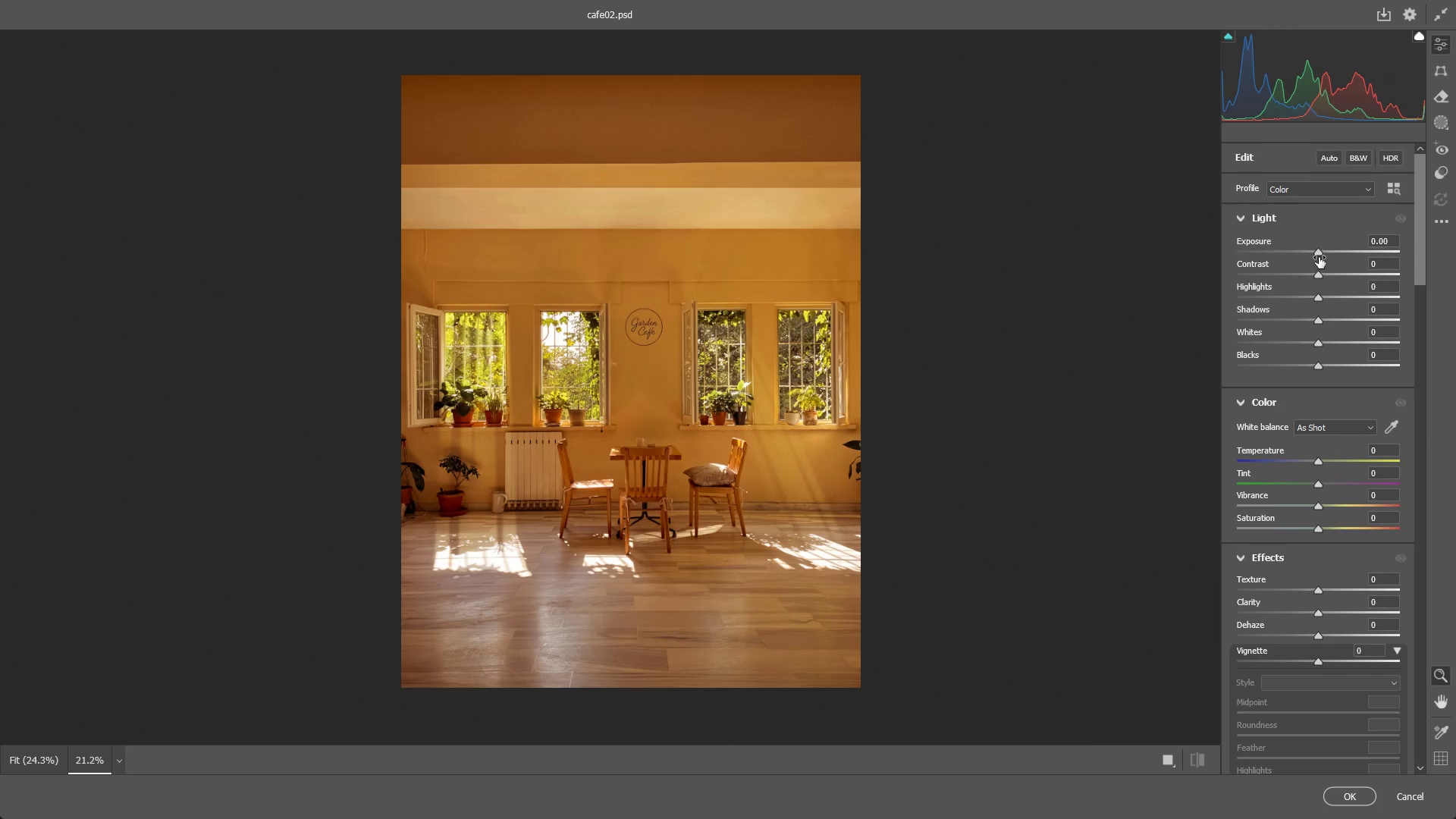 
left_click_drag(start_coordinate=[1320, 252], to_coordinate=[1310, 247])
 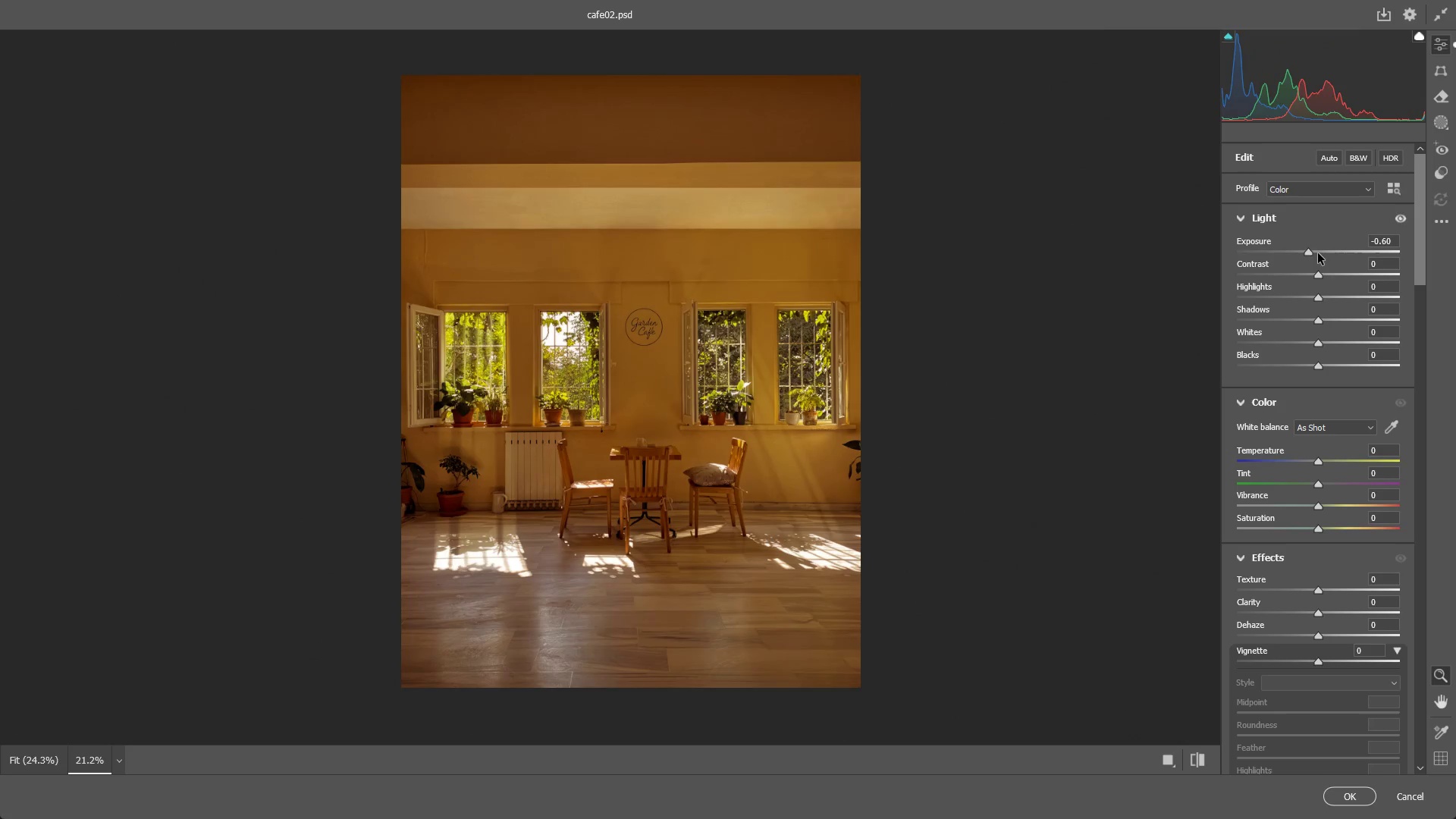 
key(Control+ControlLeft)
 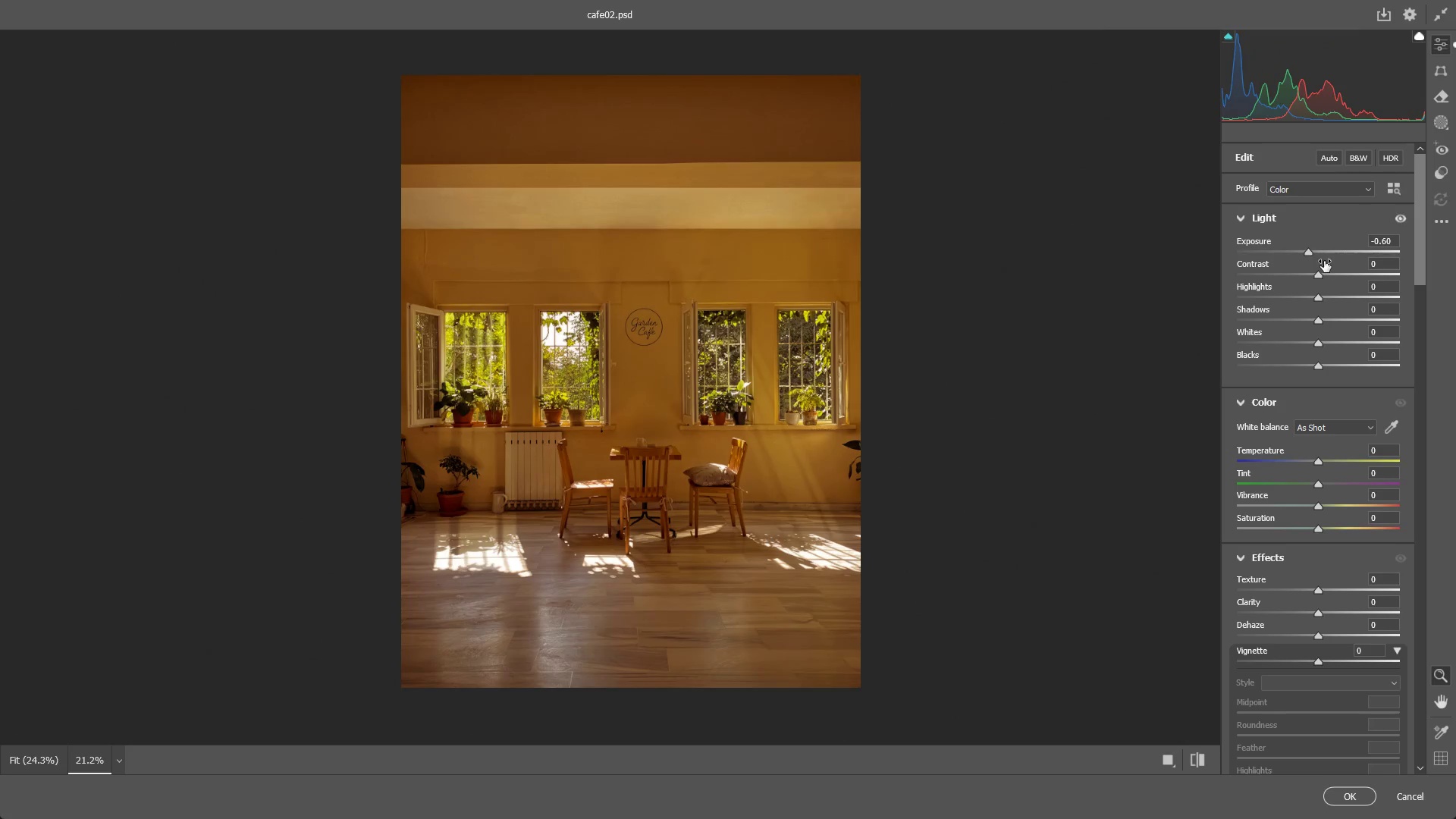 
key(Control+Z)
 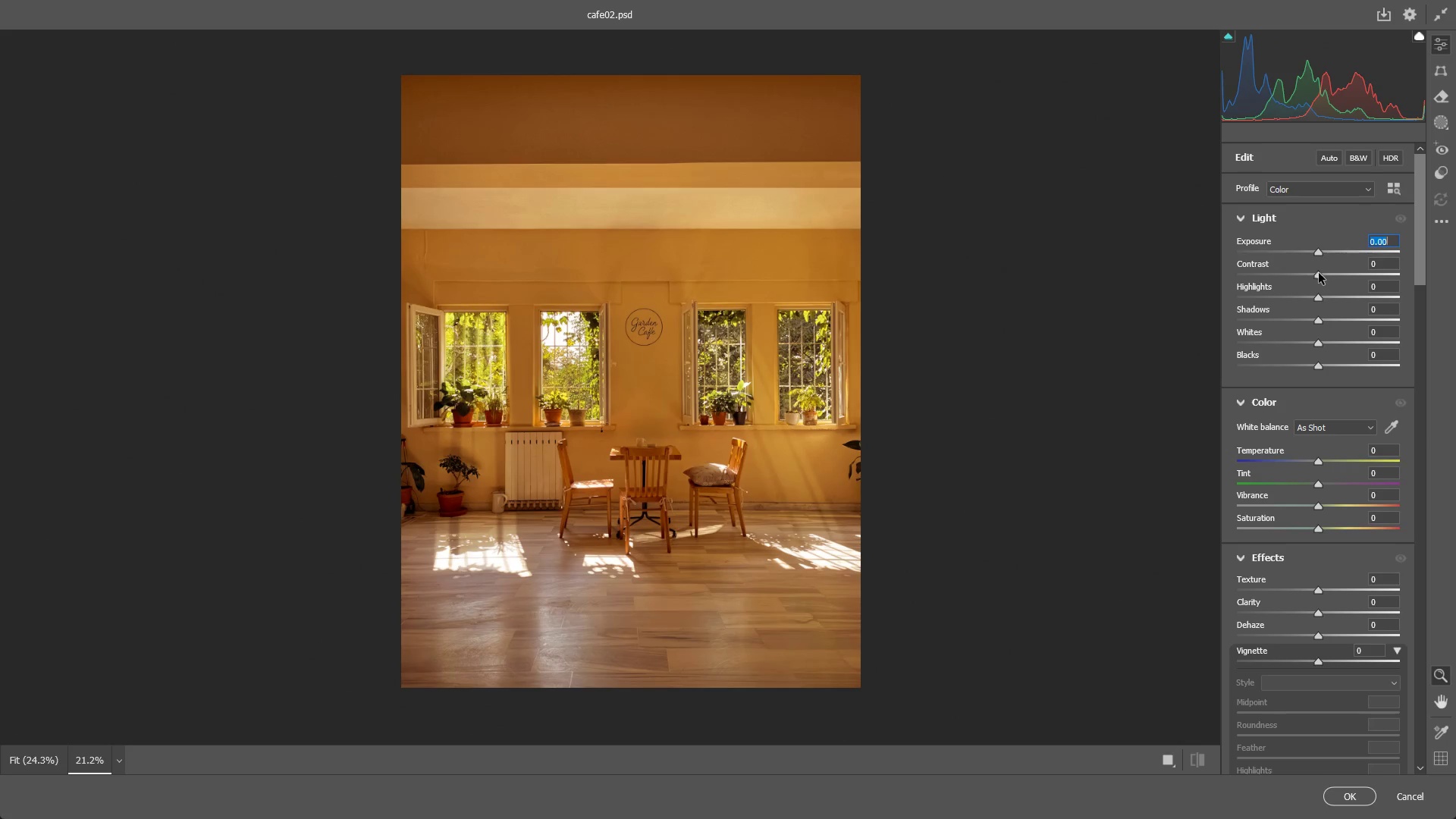 
left_click_drag(start_coordinate=[1318, 275], to_coordinate=[1304, 287])
 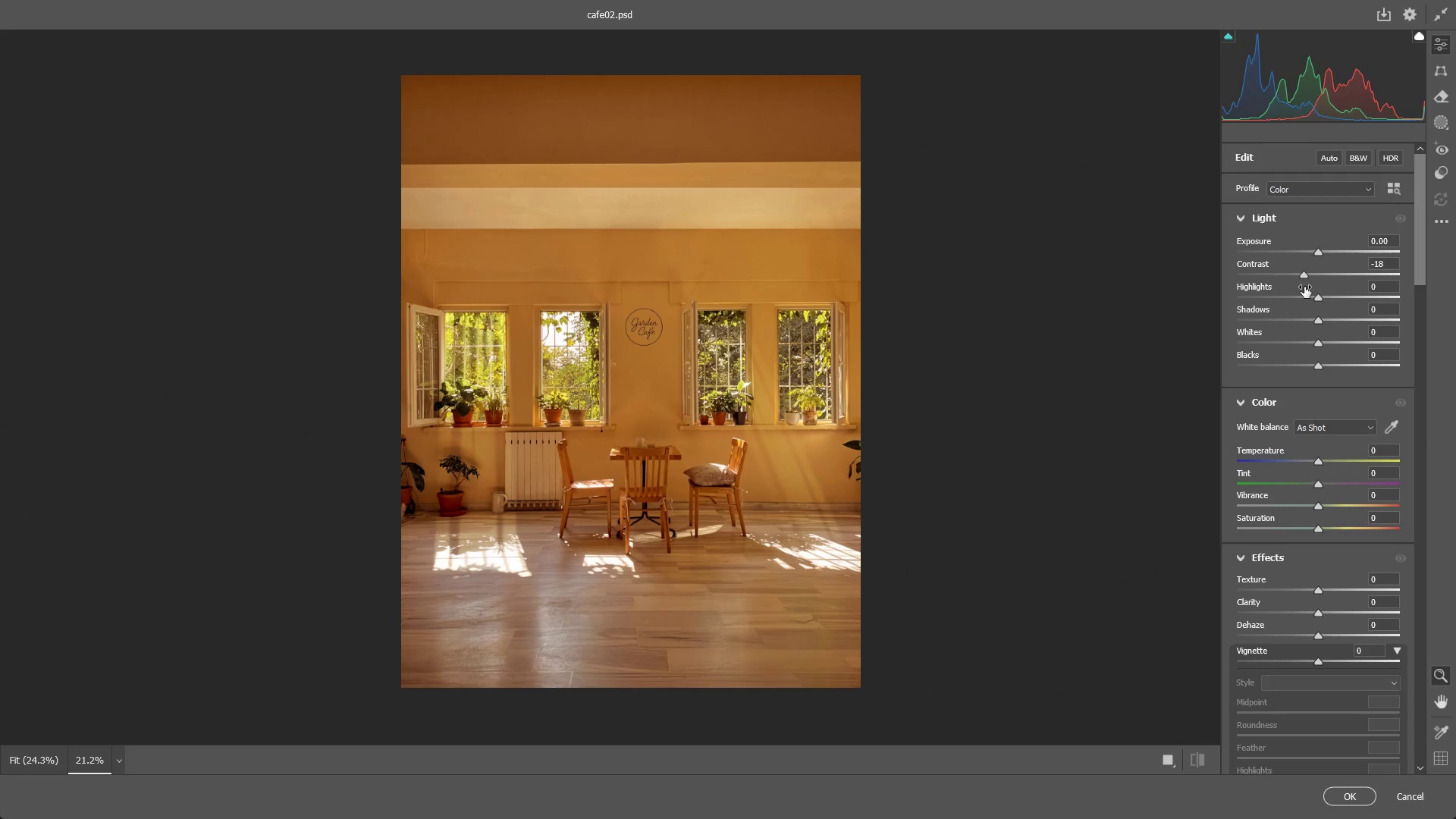 
key(Control+ControlLeft)
 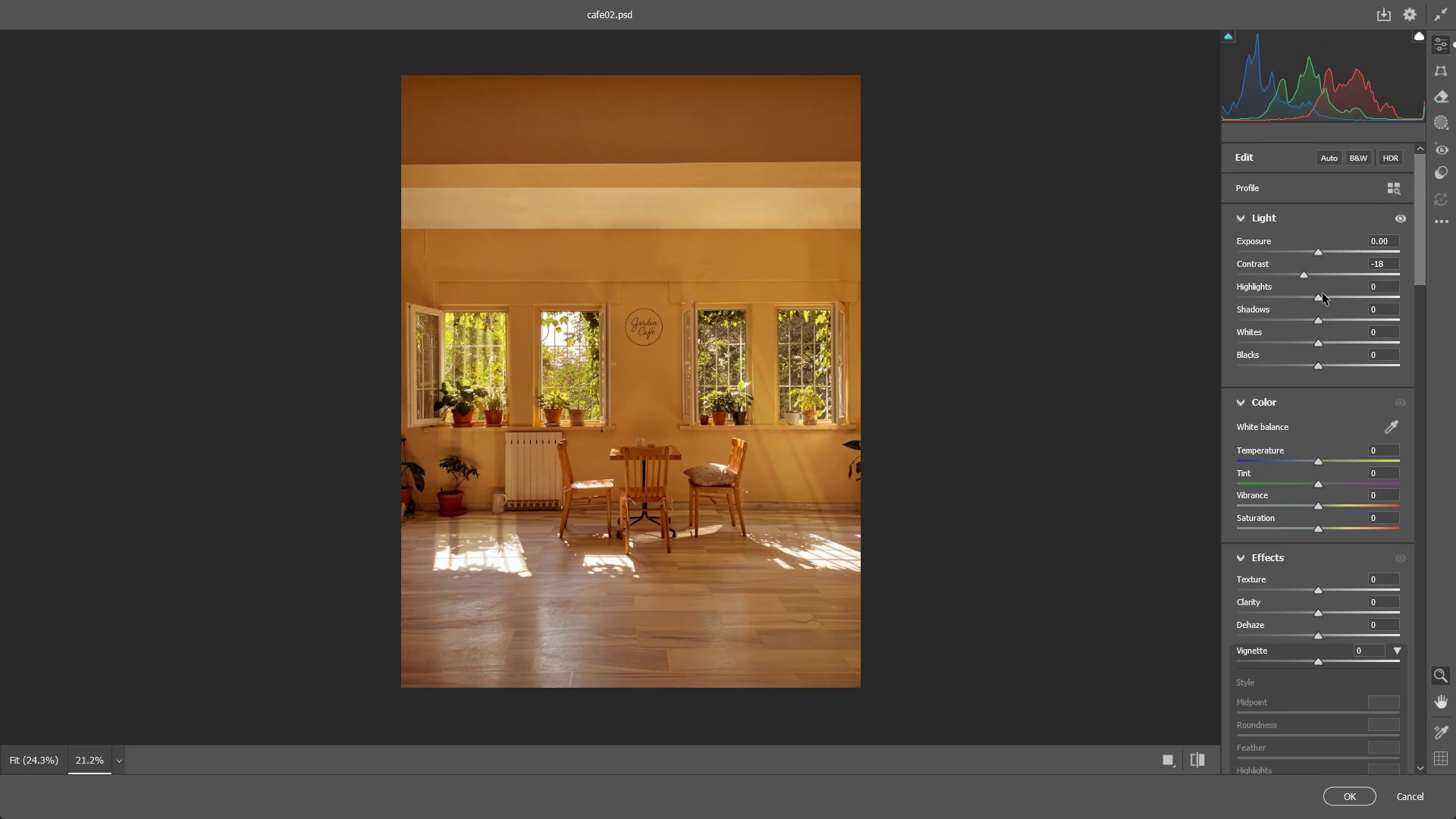 
key(Control+Z)
 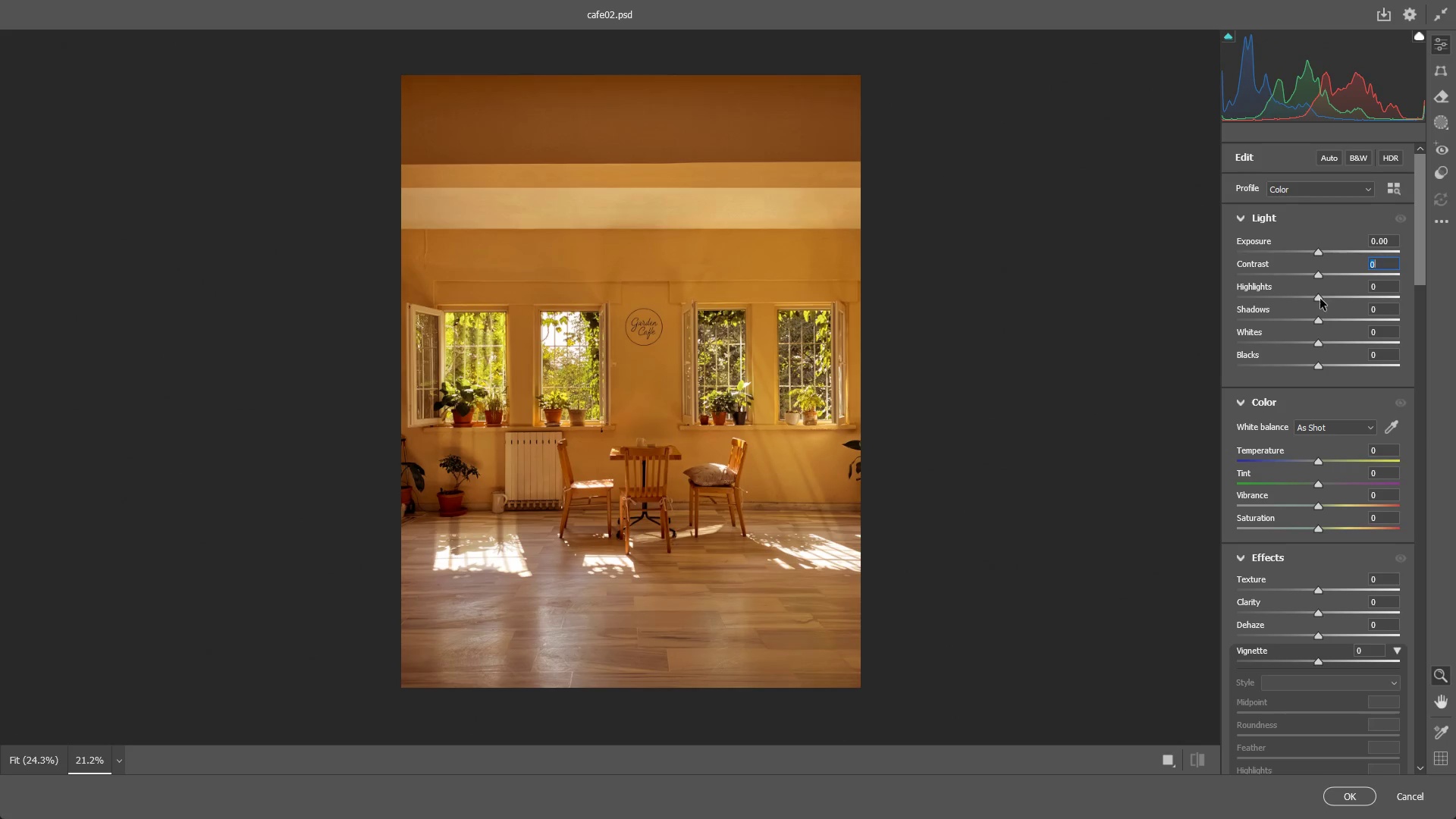 
left_click_drag(start_coordinate=[1318, 298], to_coordinate=[1455, 284])
 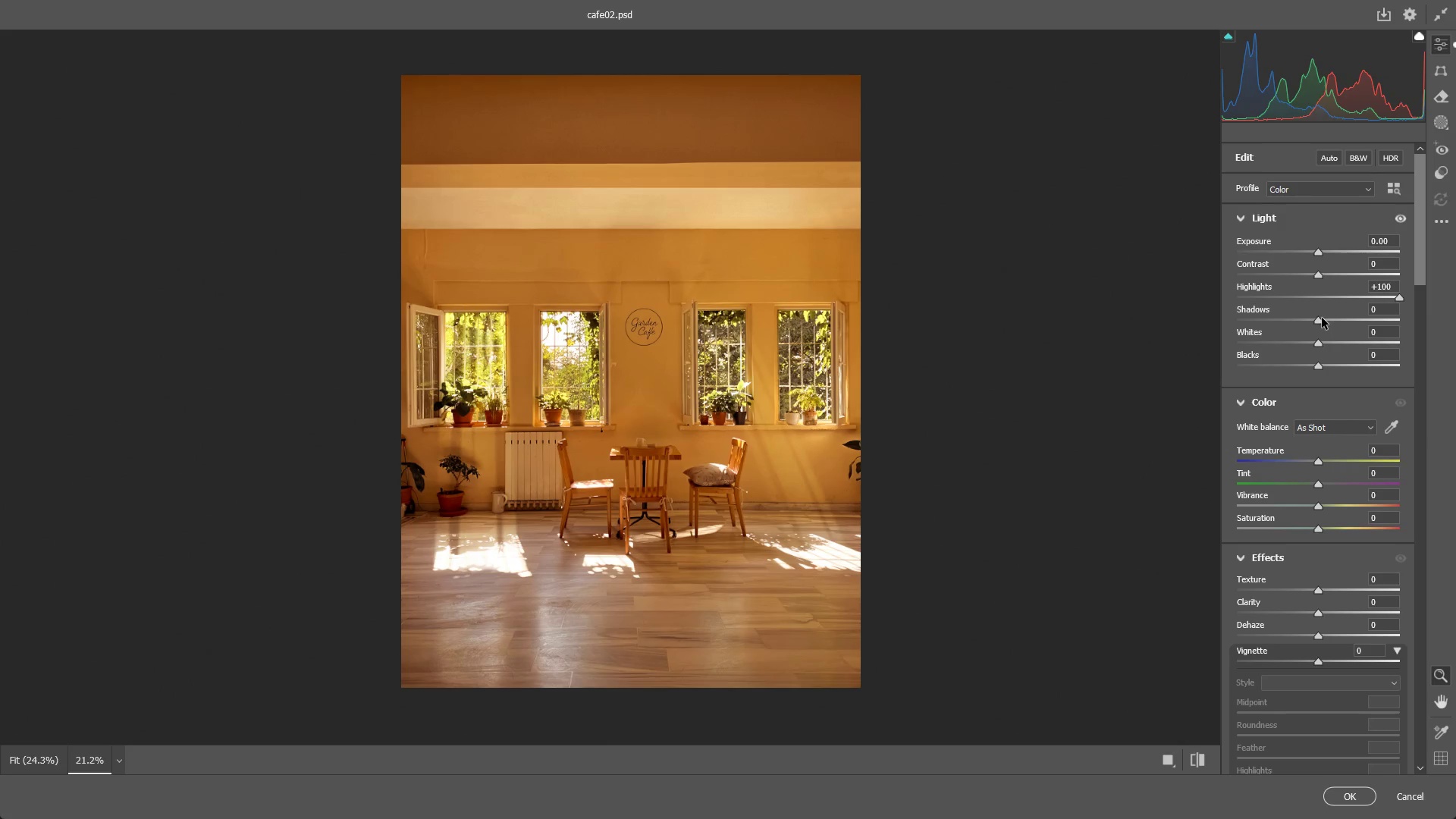 
left_click_drag(start_coordinate=[1319, 318], to_coordinate=[1353, 317])
 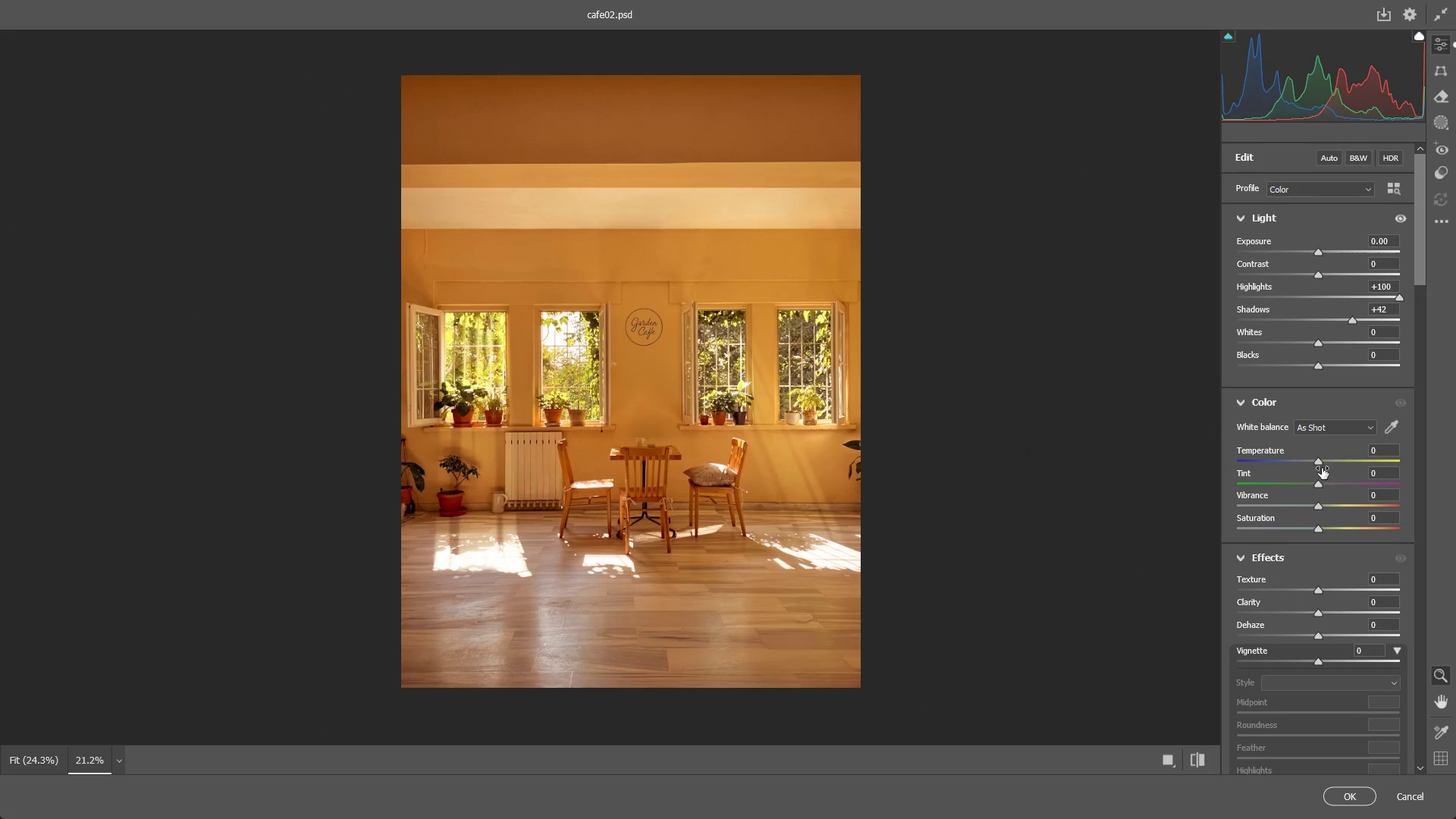 
left_click_drag(start_coordinate=[1318, 461], to_coordinate=[1325, 460])
 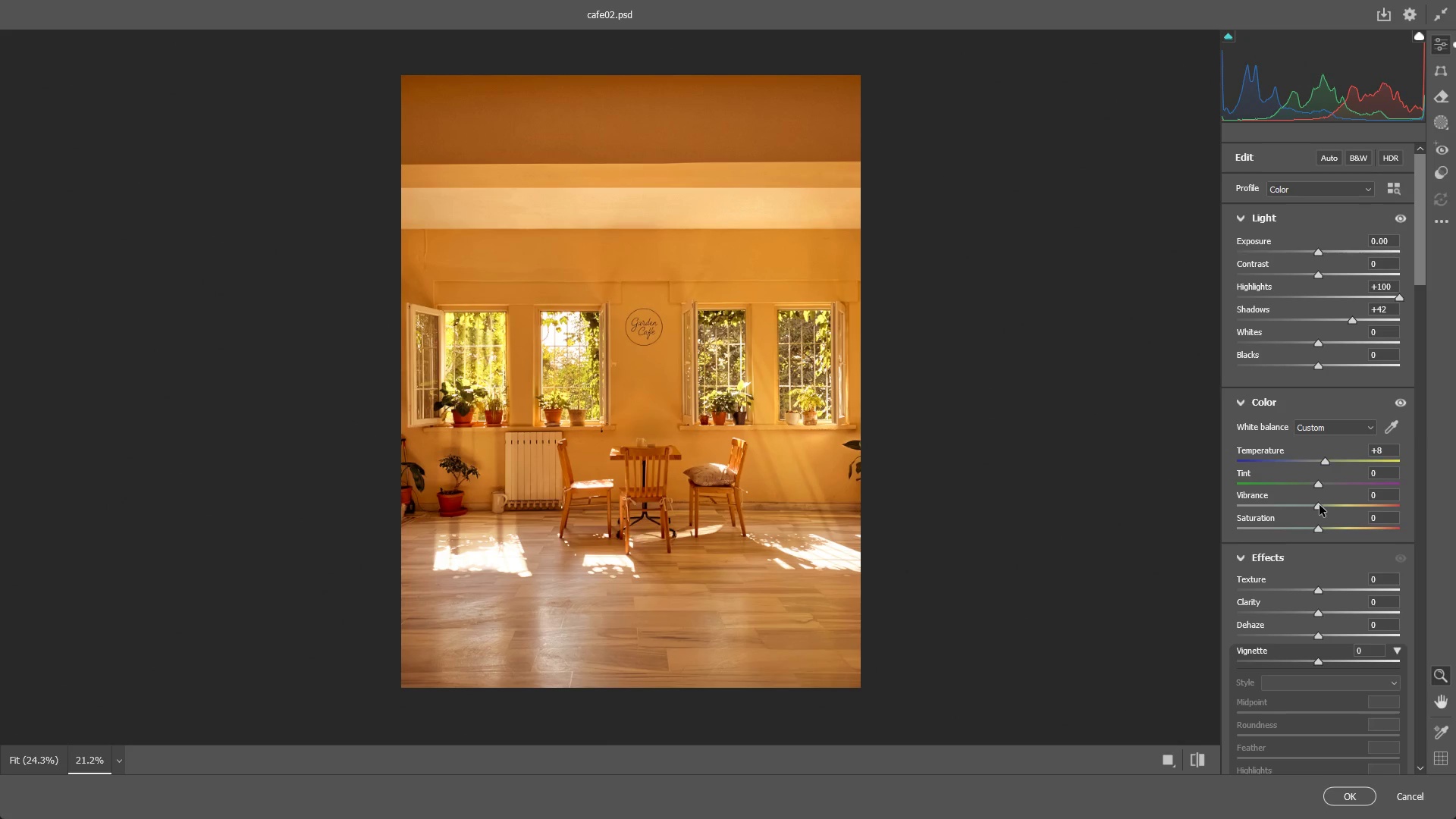 
left_click_drag(start_coordinate=[1320, 505], to_coordinate=[1455, 488])
 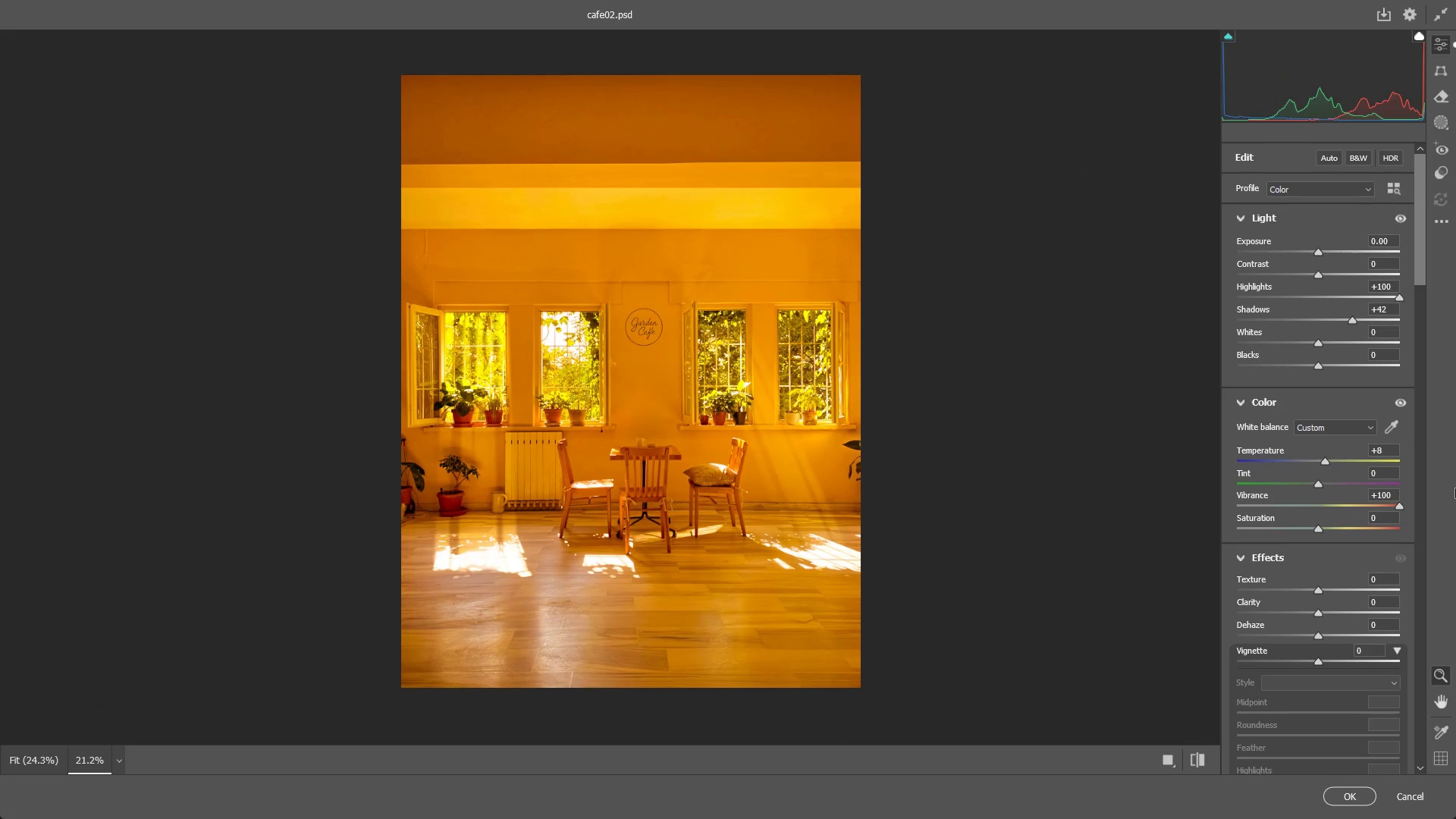 
key(Control+ControlLeft)
 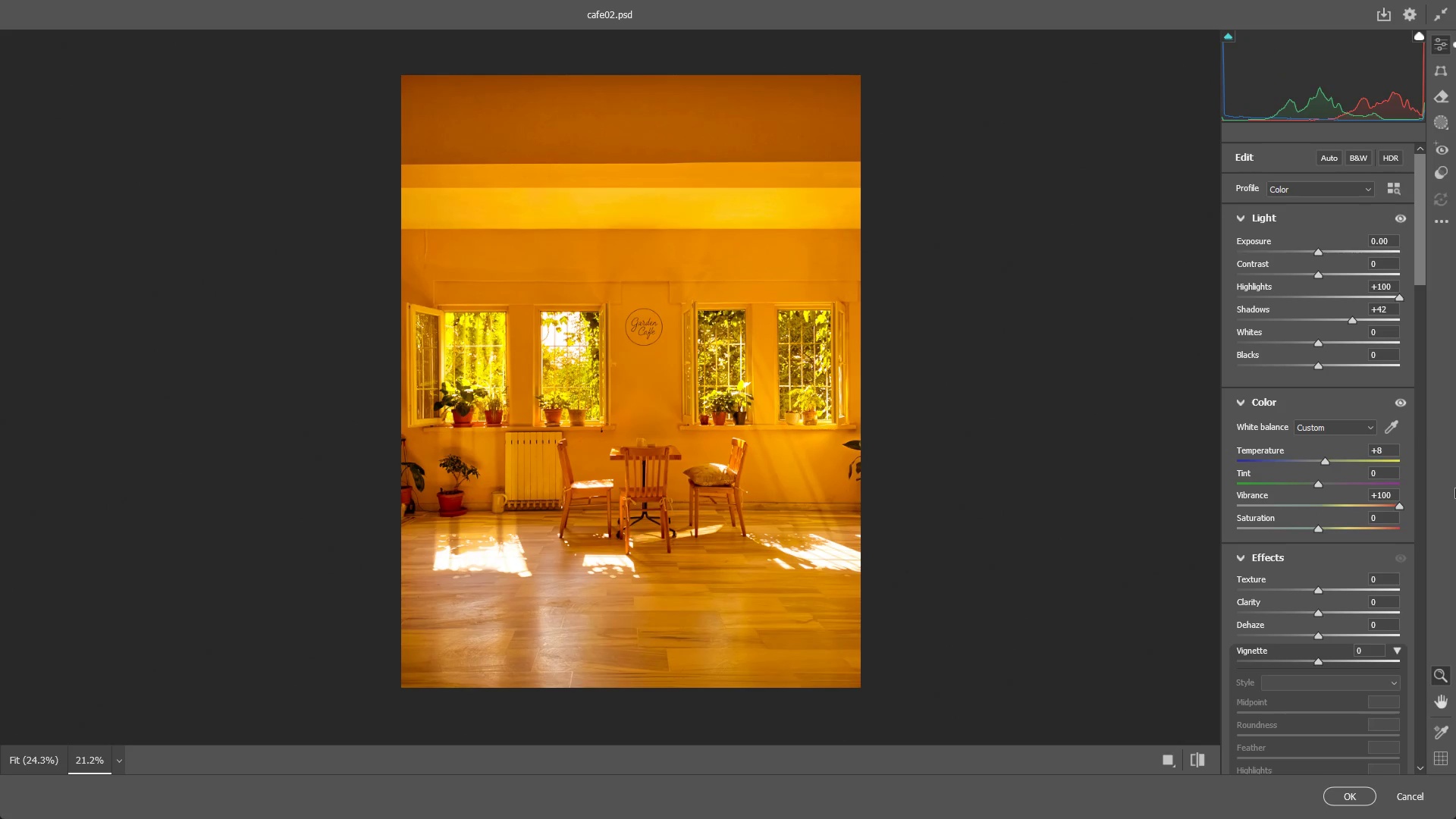 
key(Control+Z)
 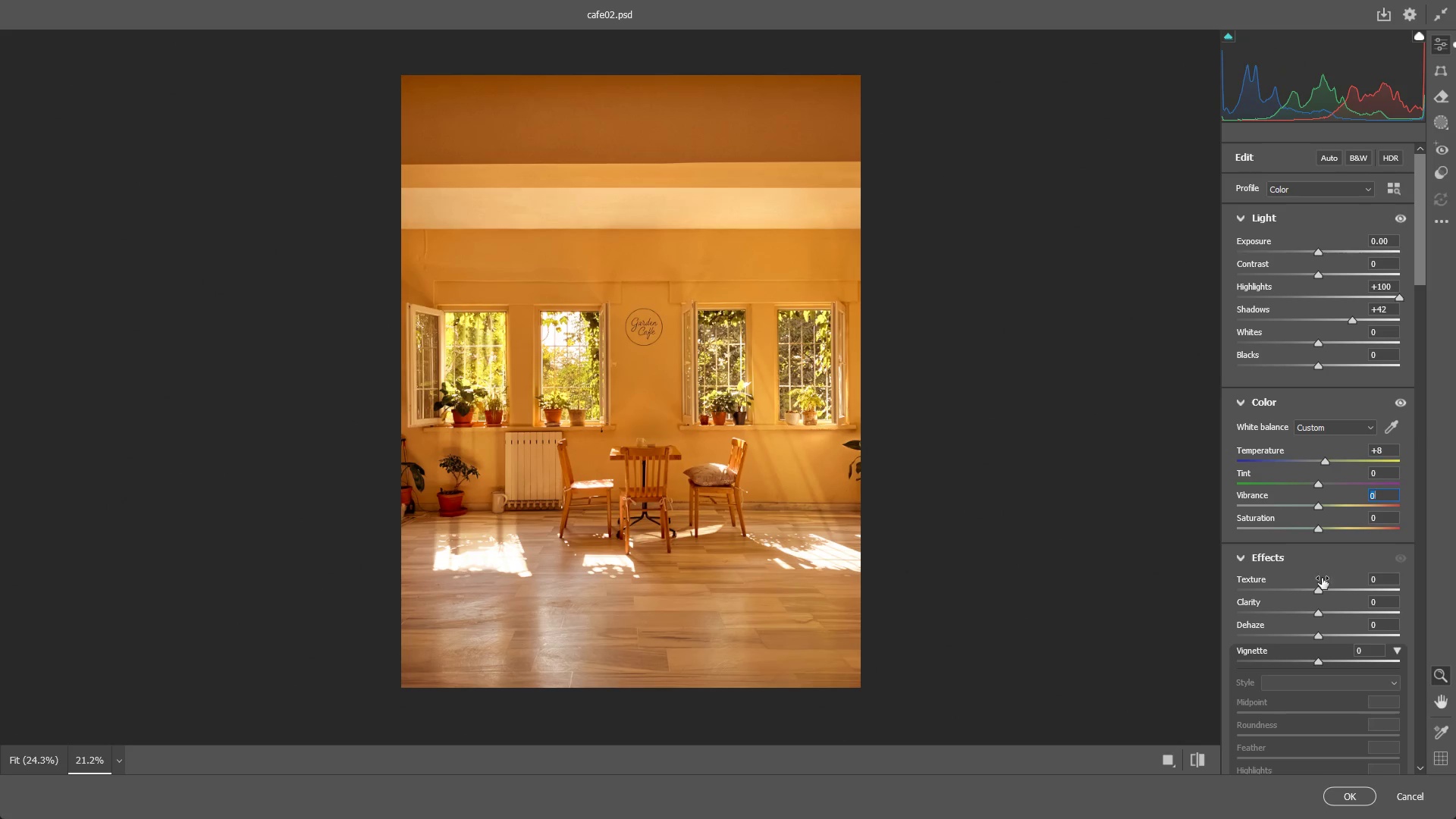 
left_click_drag(start_coordinate=[1321, 592], to_coordinate=[1378, 582])
 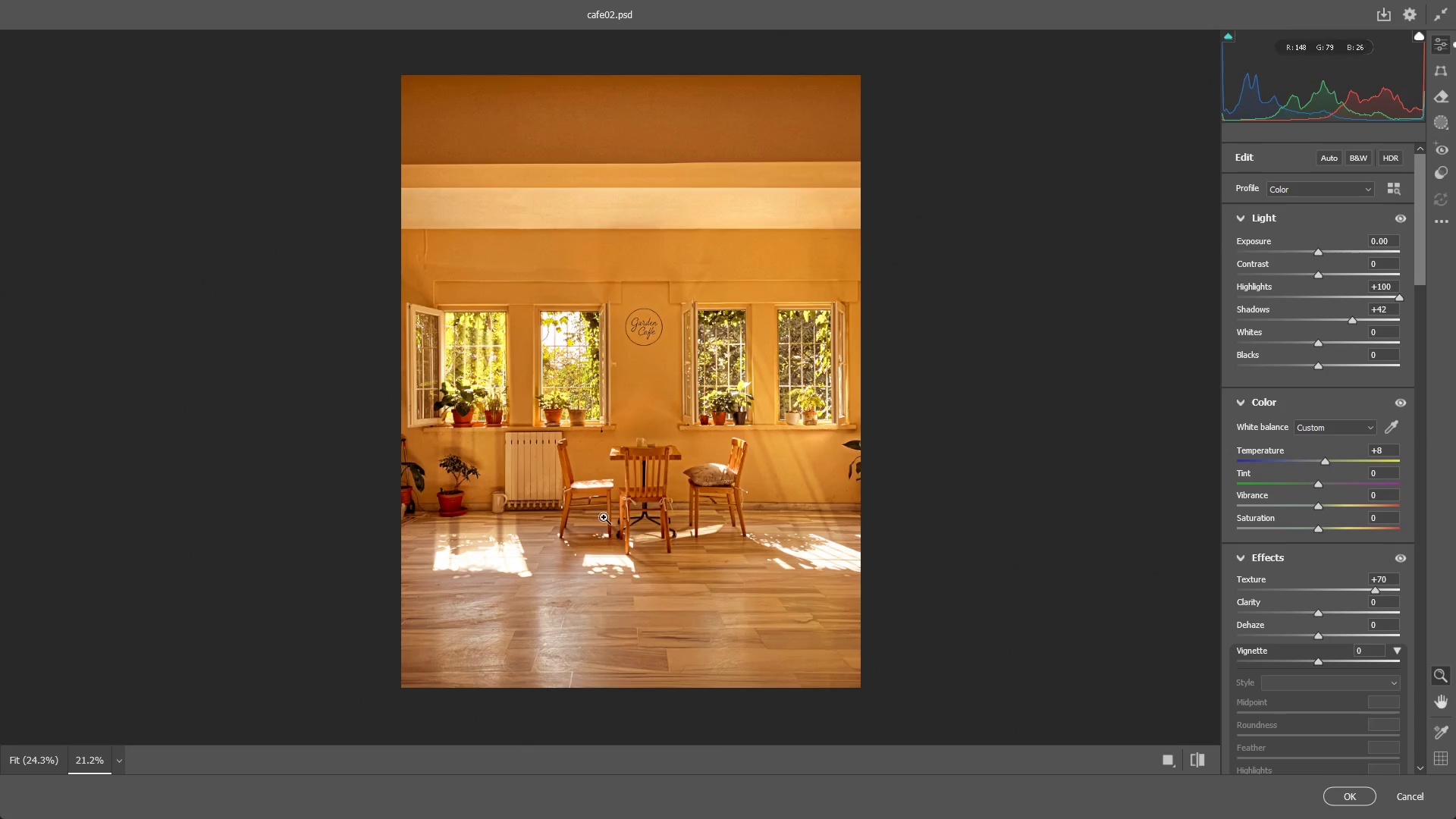 
left_click_drag(start_coordinate=[604, 516], to_coordinate=[739, 531])
 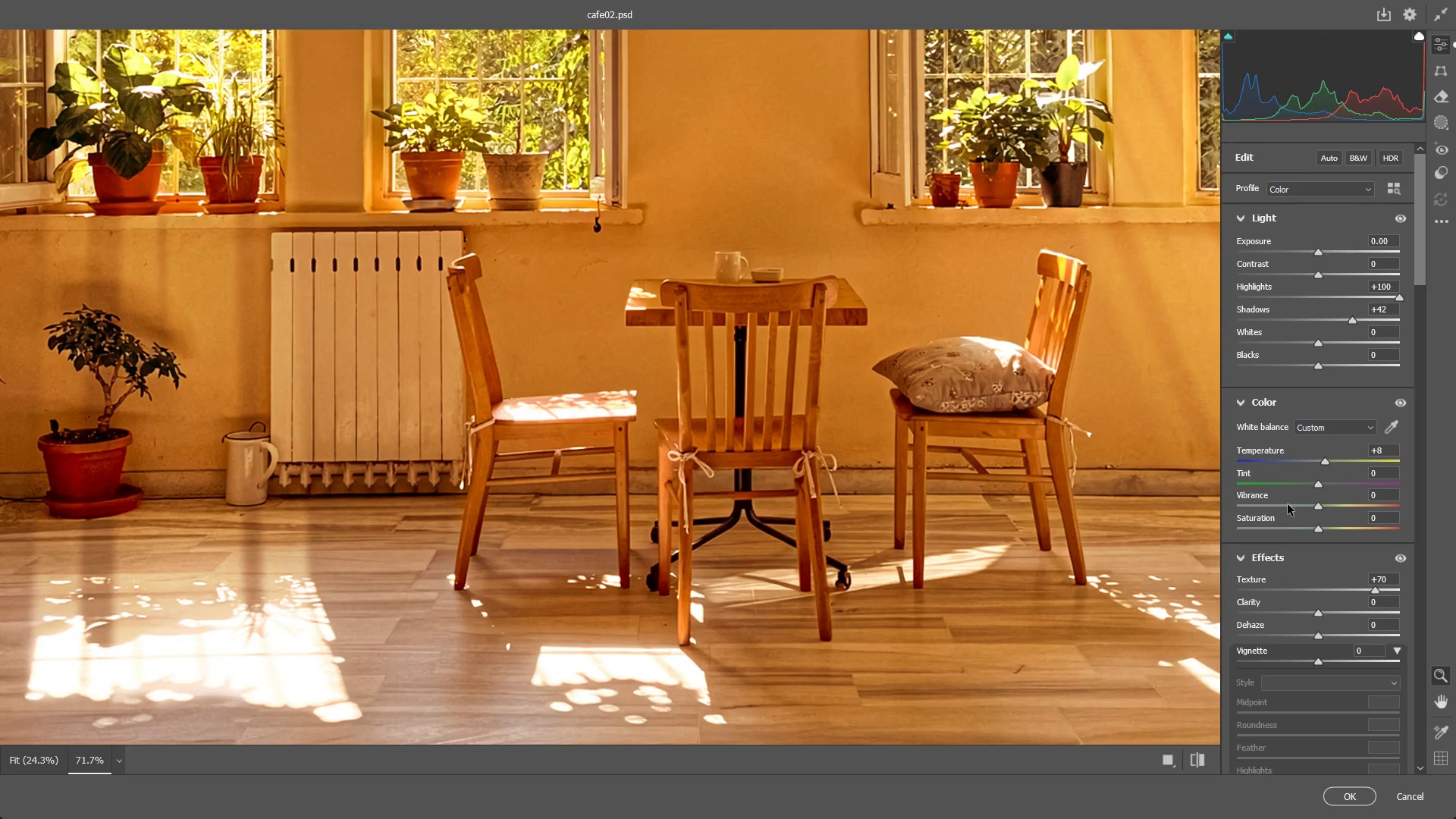 
scroll: coordinate [1320, 514], scroll_direction: down, amount: 9.0
 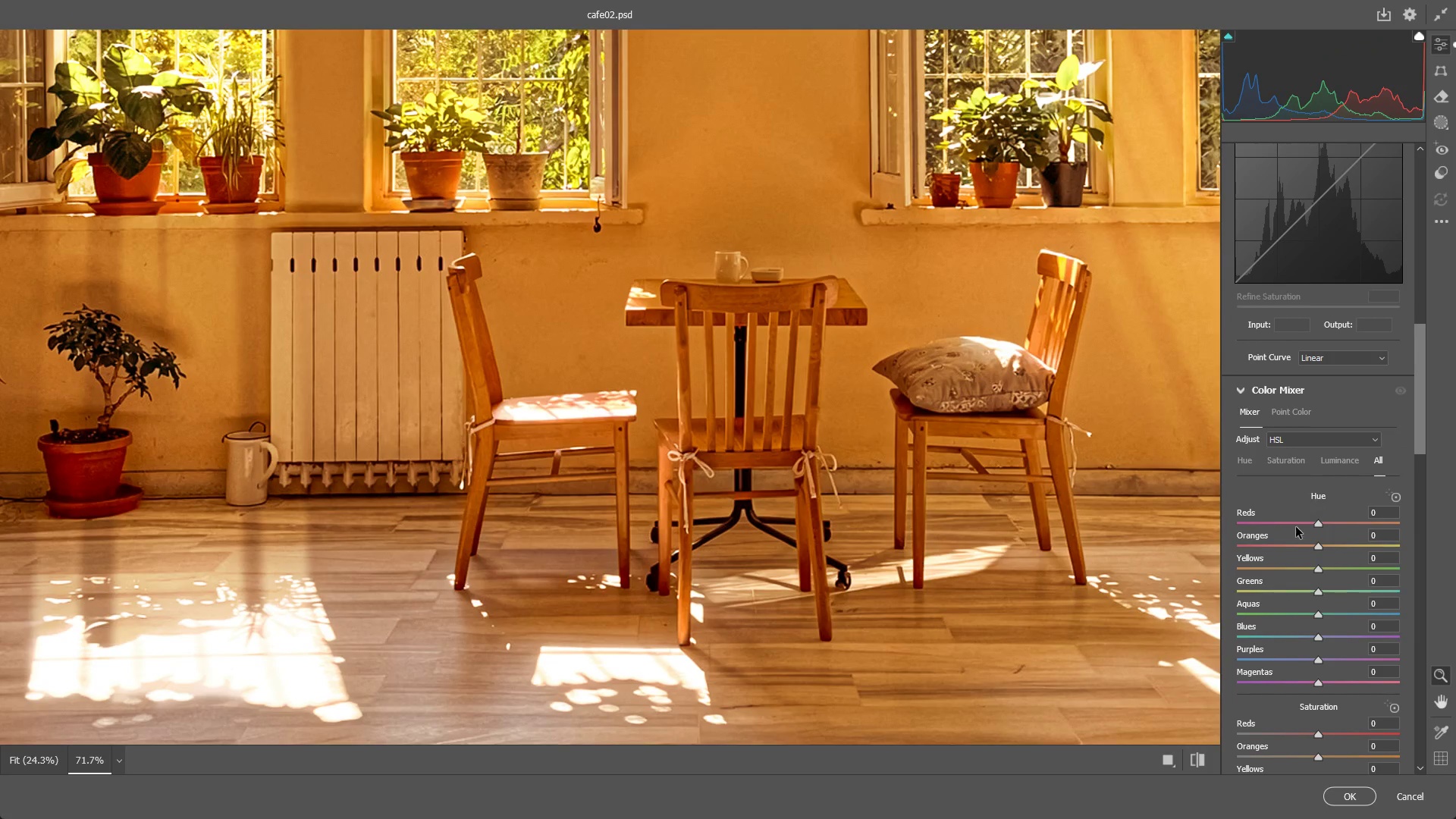 
scroll: coordinate [1295, 509], scroll_direction: up, amount: 4.0
 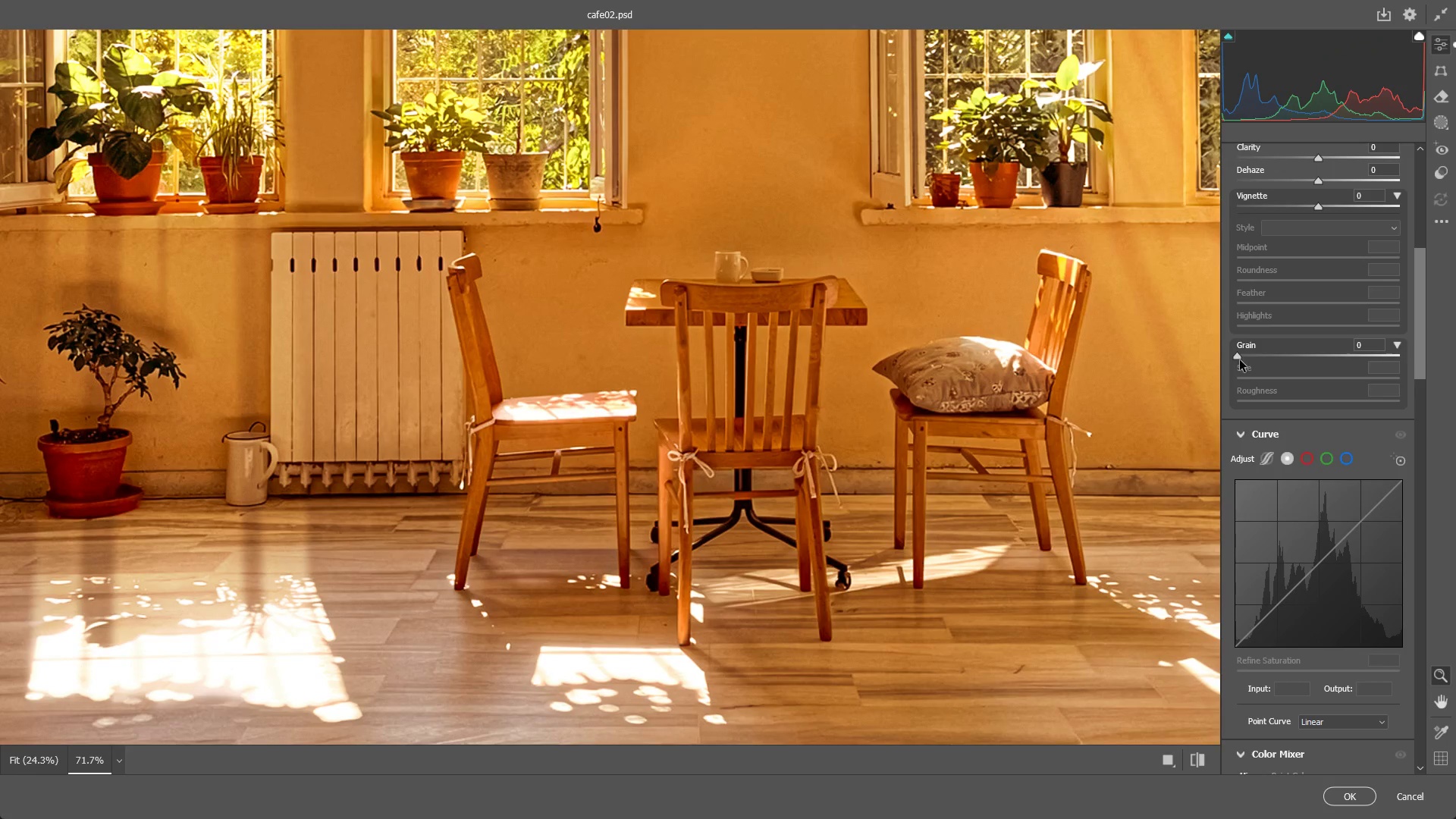 
left_click_drag(start_coordinate=[1240, 353], to_coordinate=[1279, 356])
 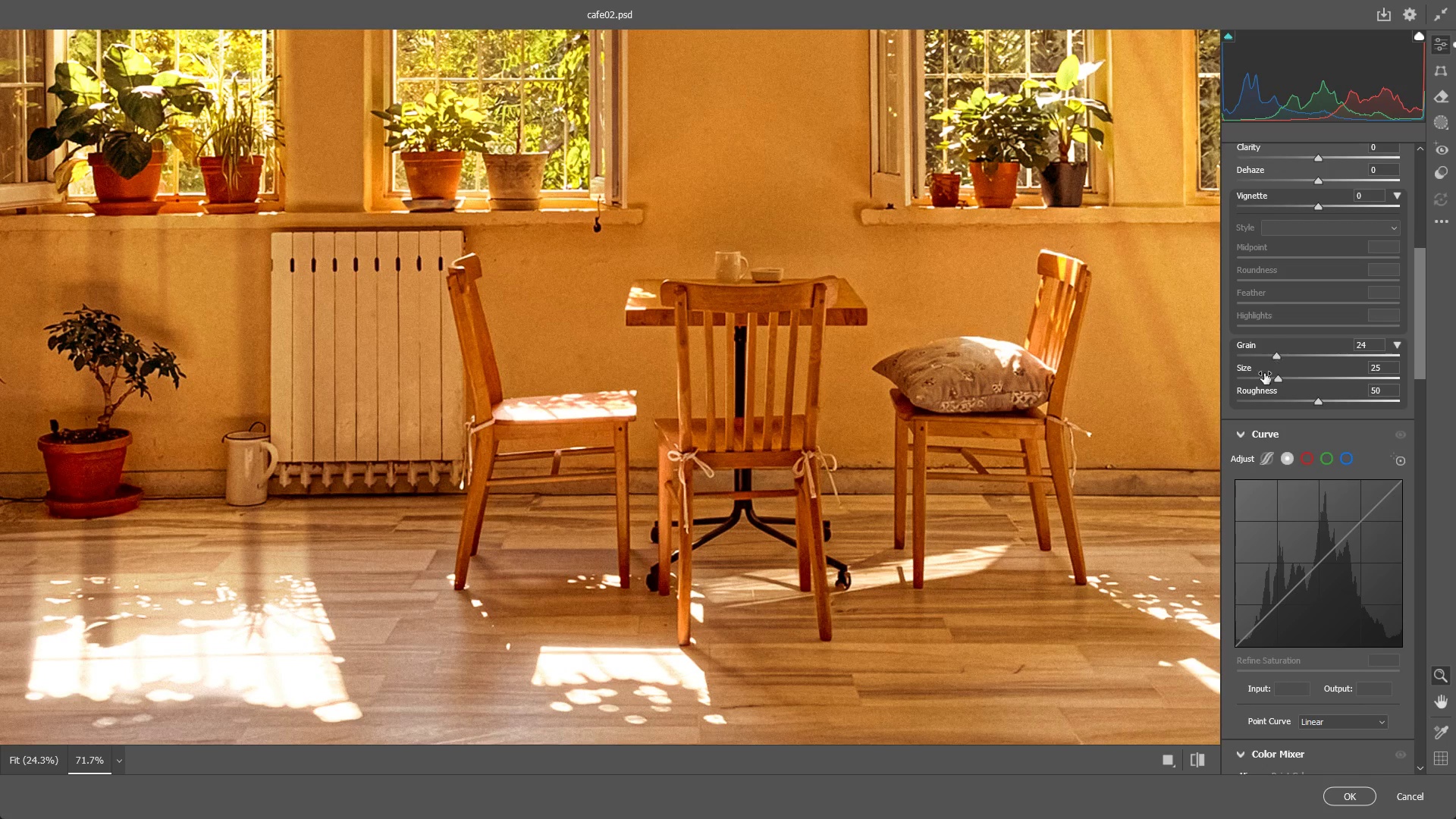 
key(Alt+Tab)